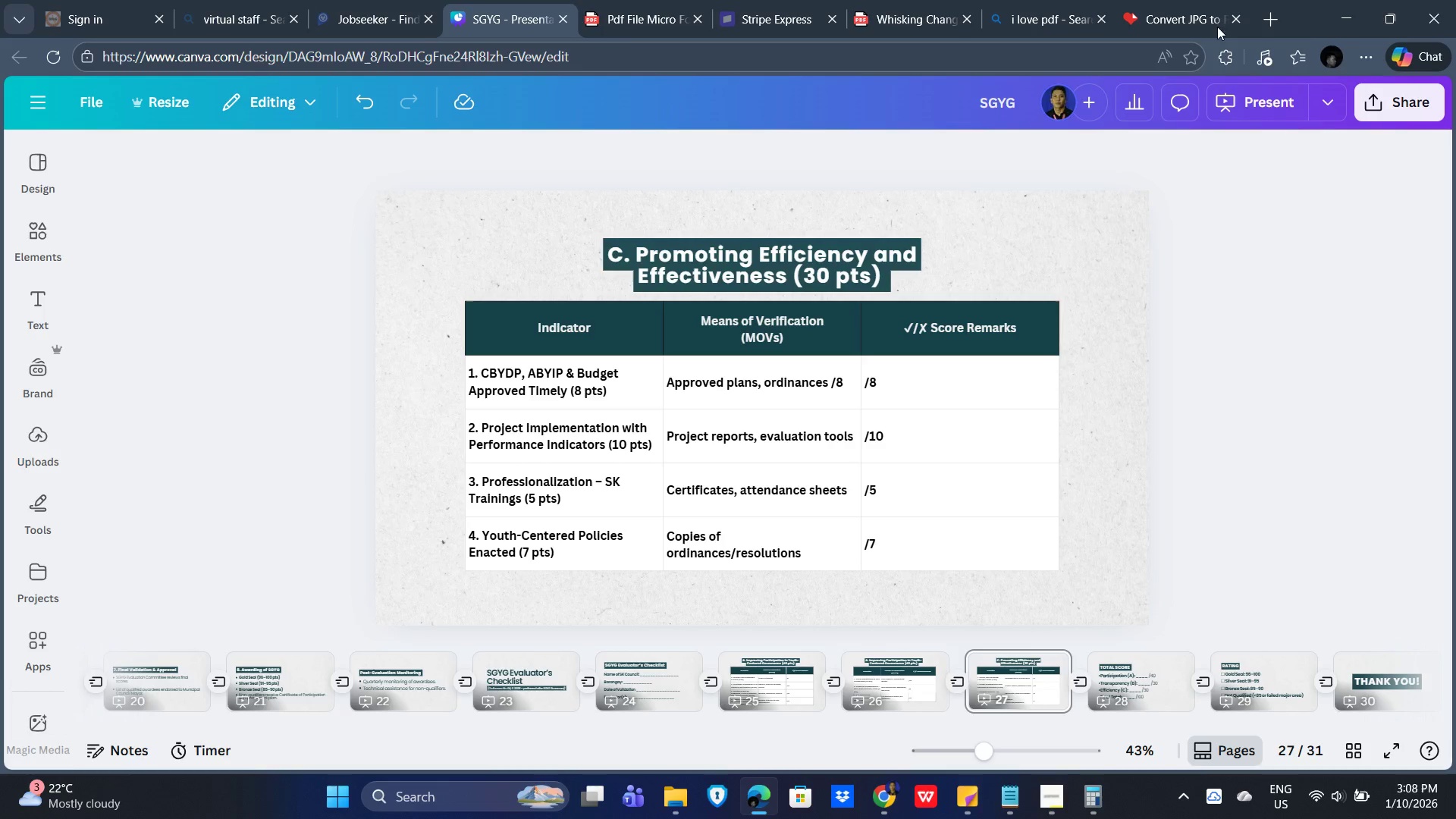 
left_click([1342, 15])
 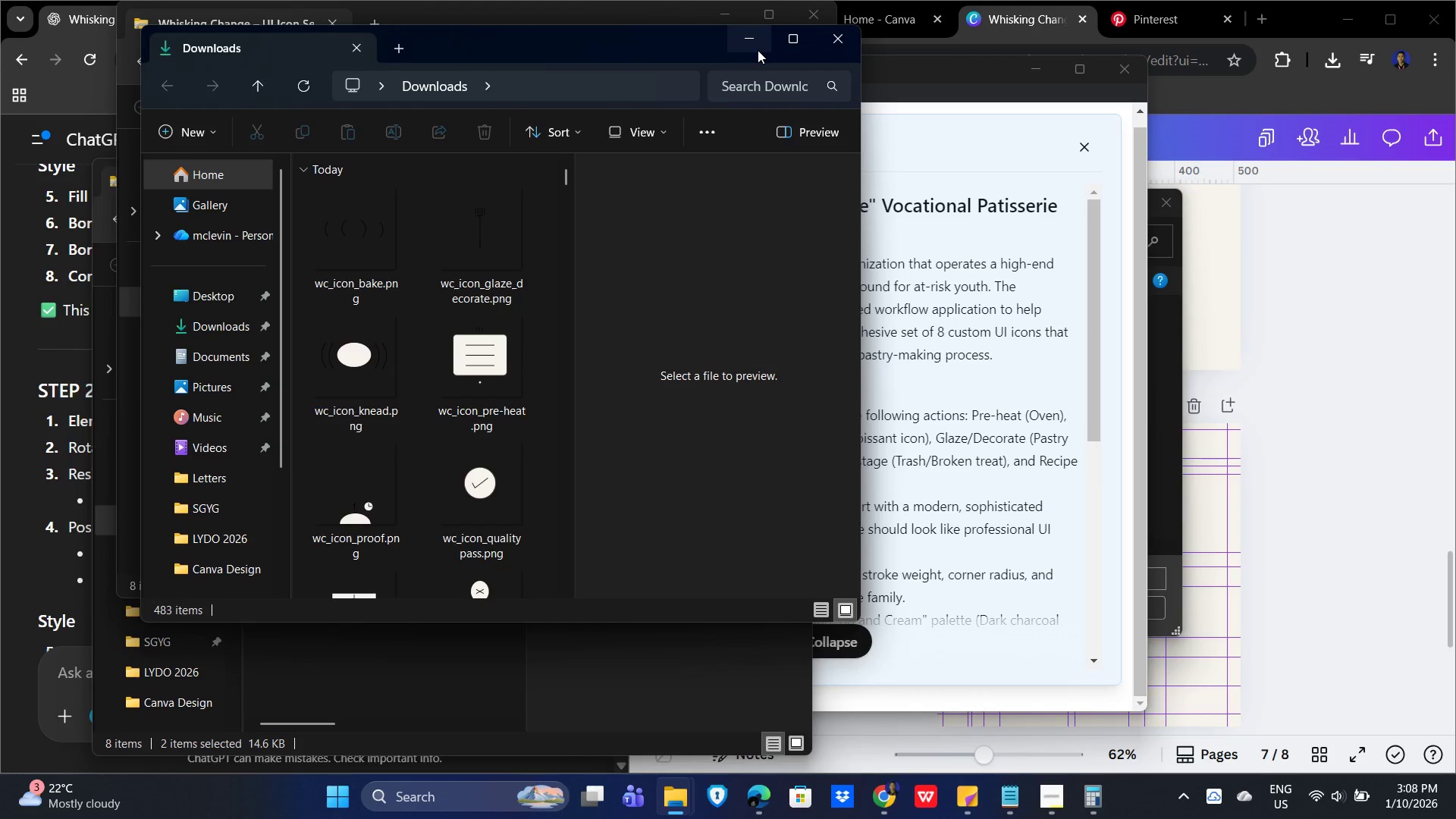 
left_click([839, 42])
 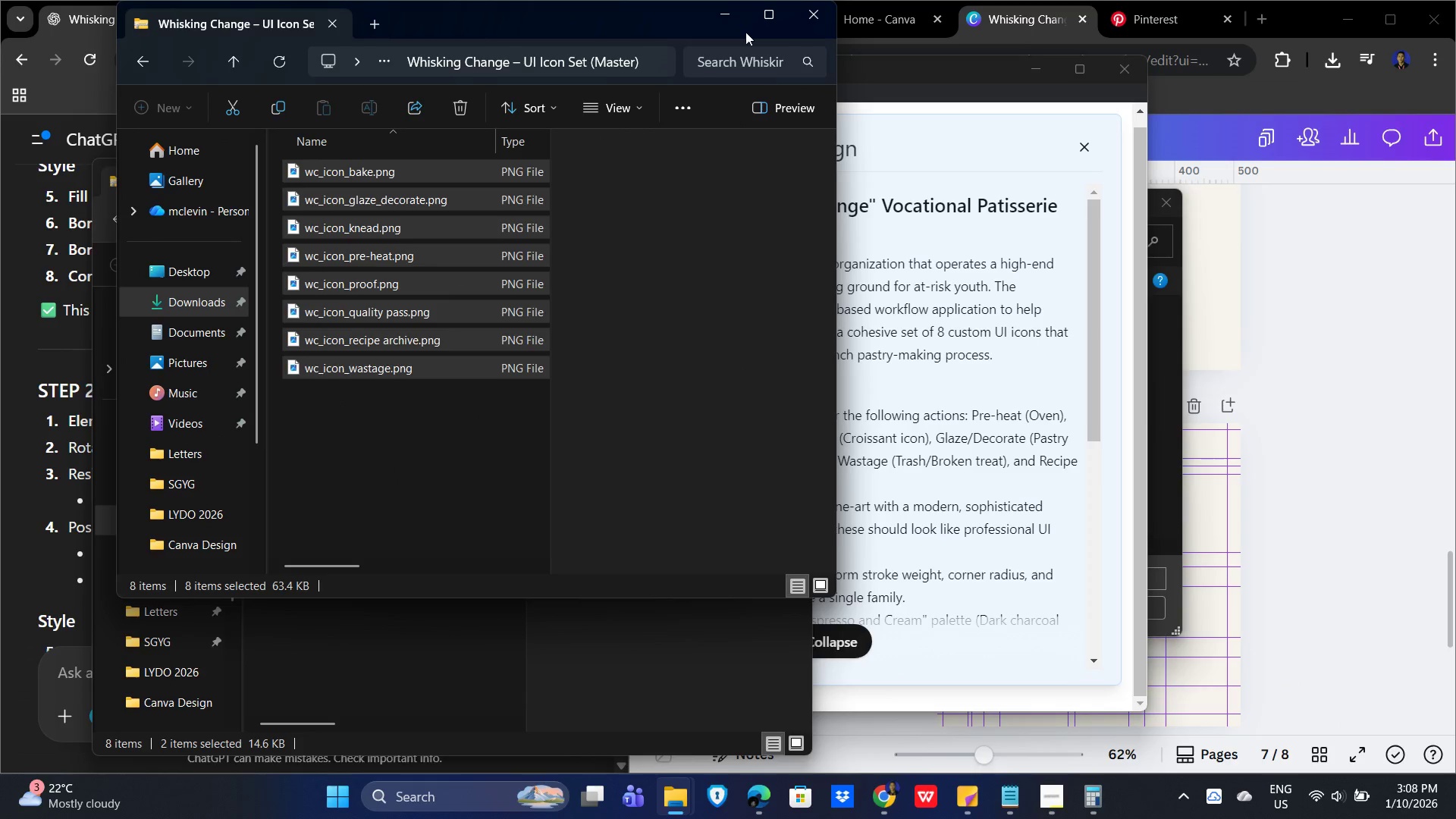 
left_click([725, 15])
 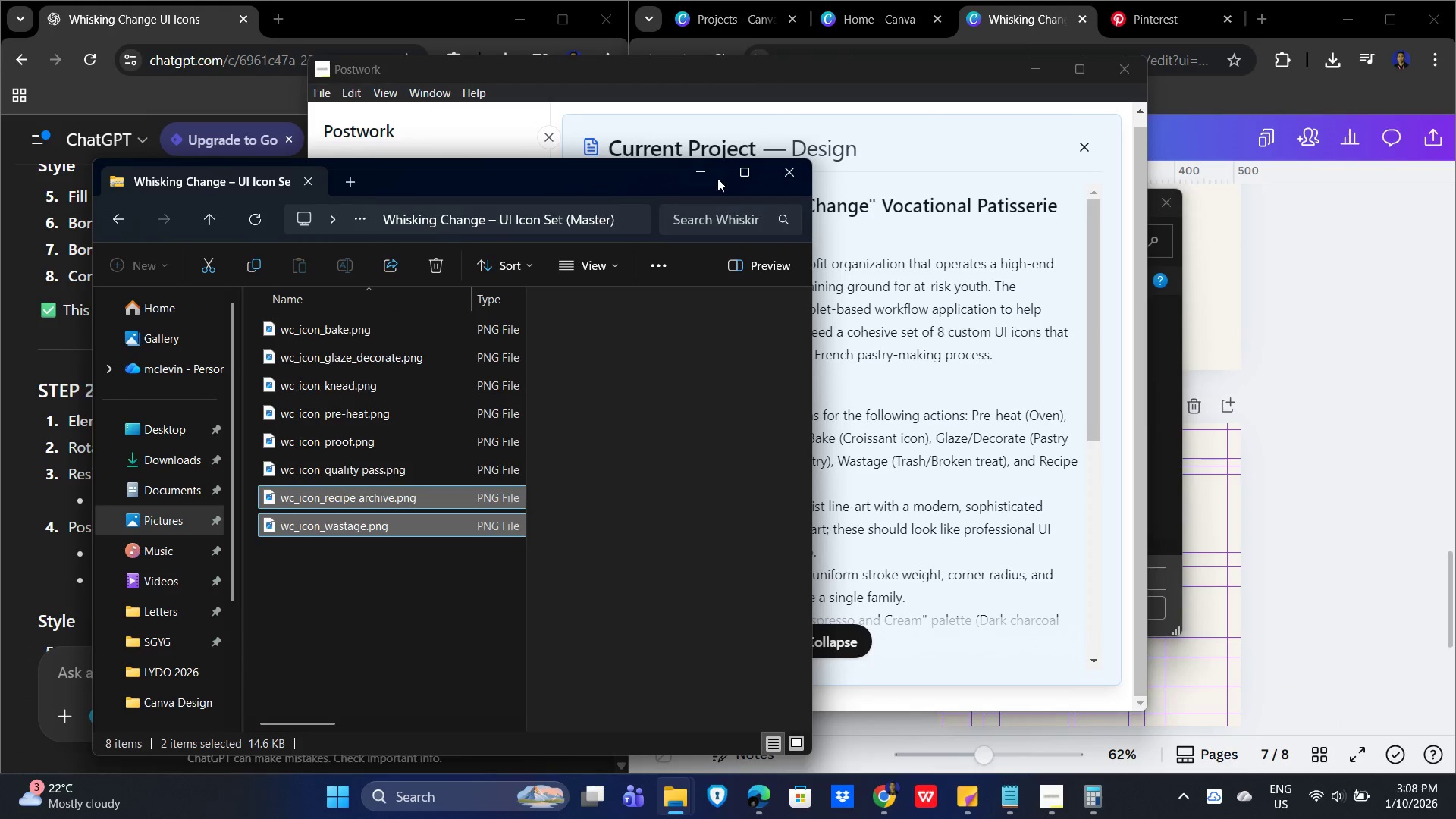 
left_click([696, 175])